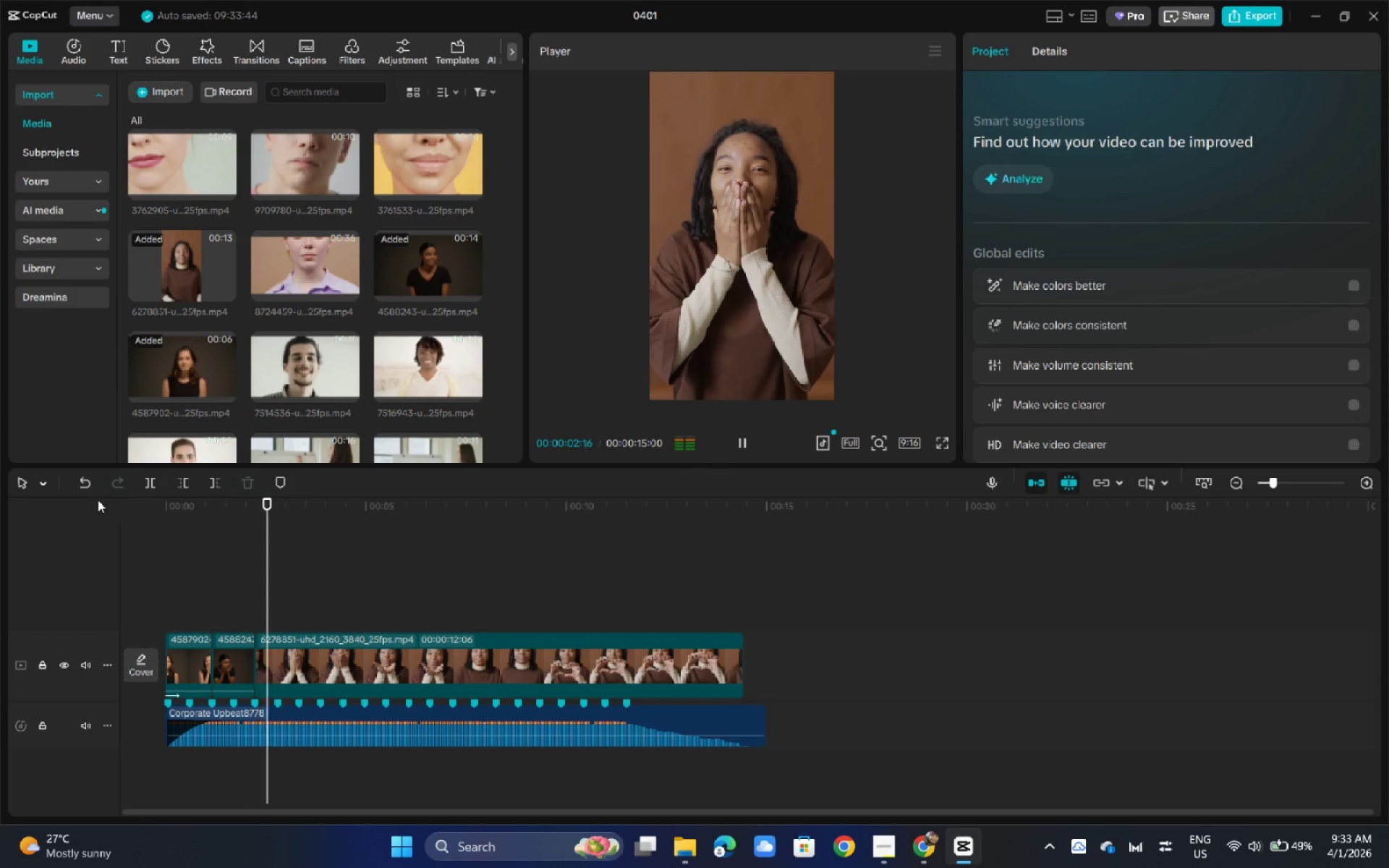 
key(Space)
 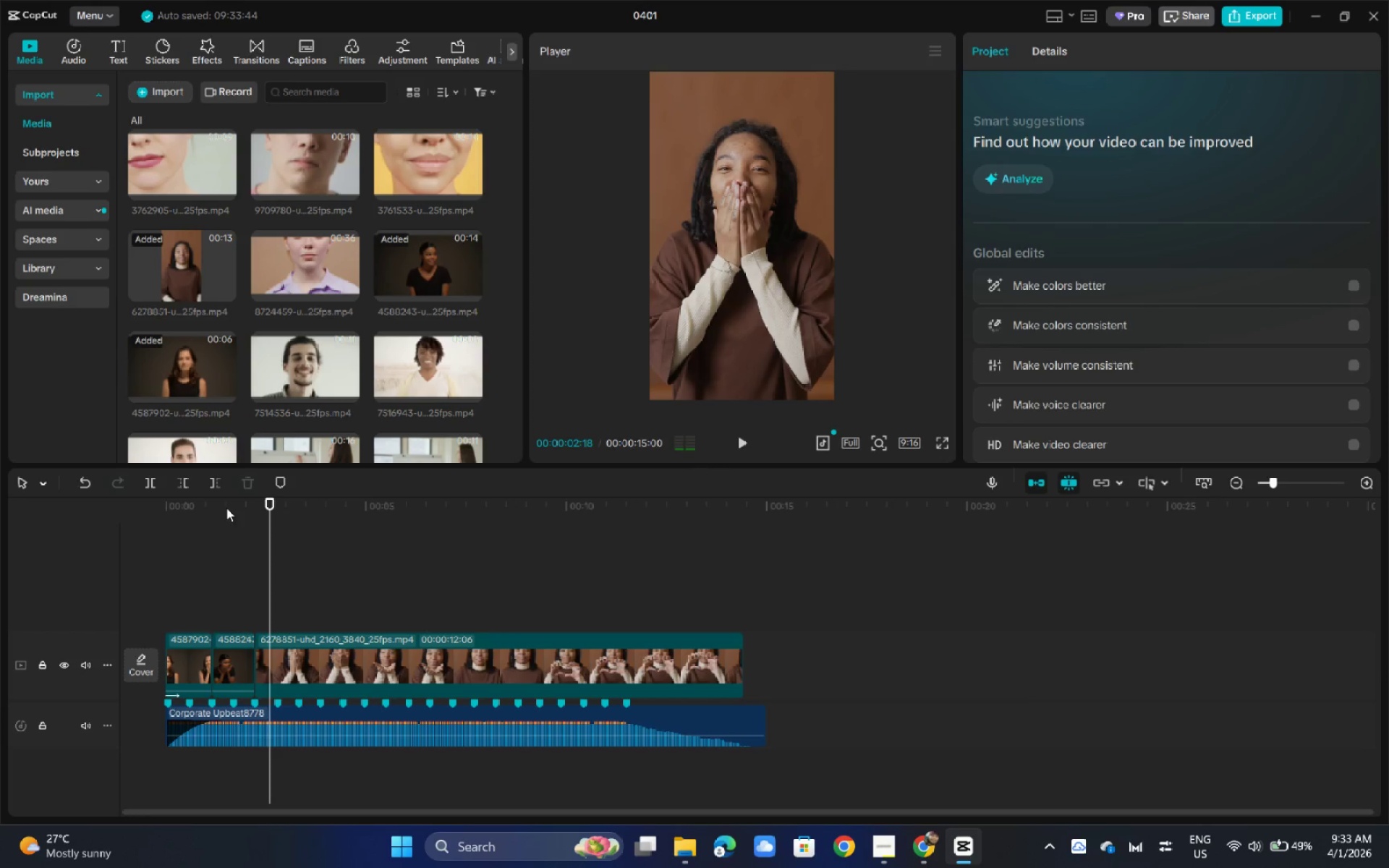 
key(Space)
 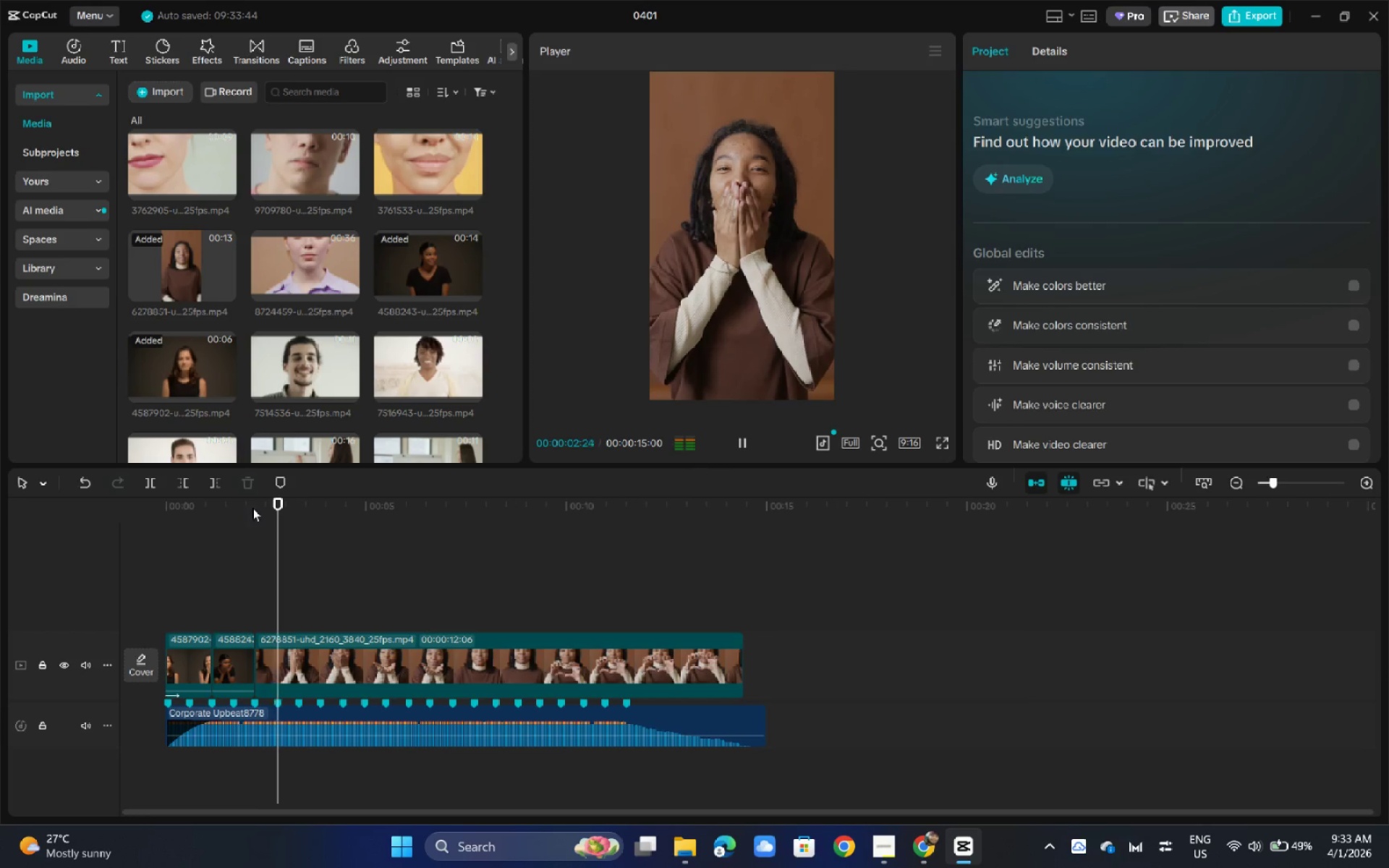 
key(Space)
 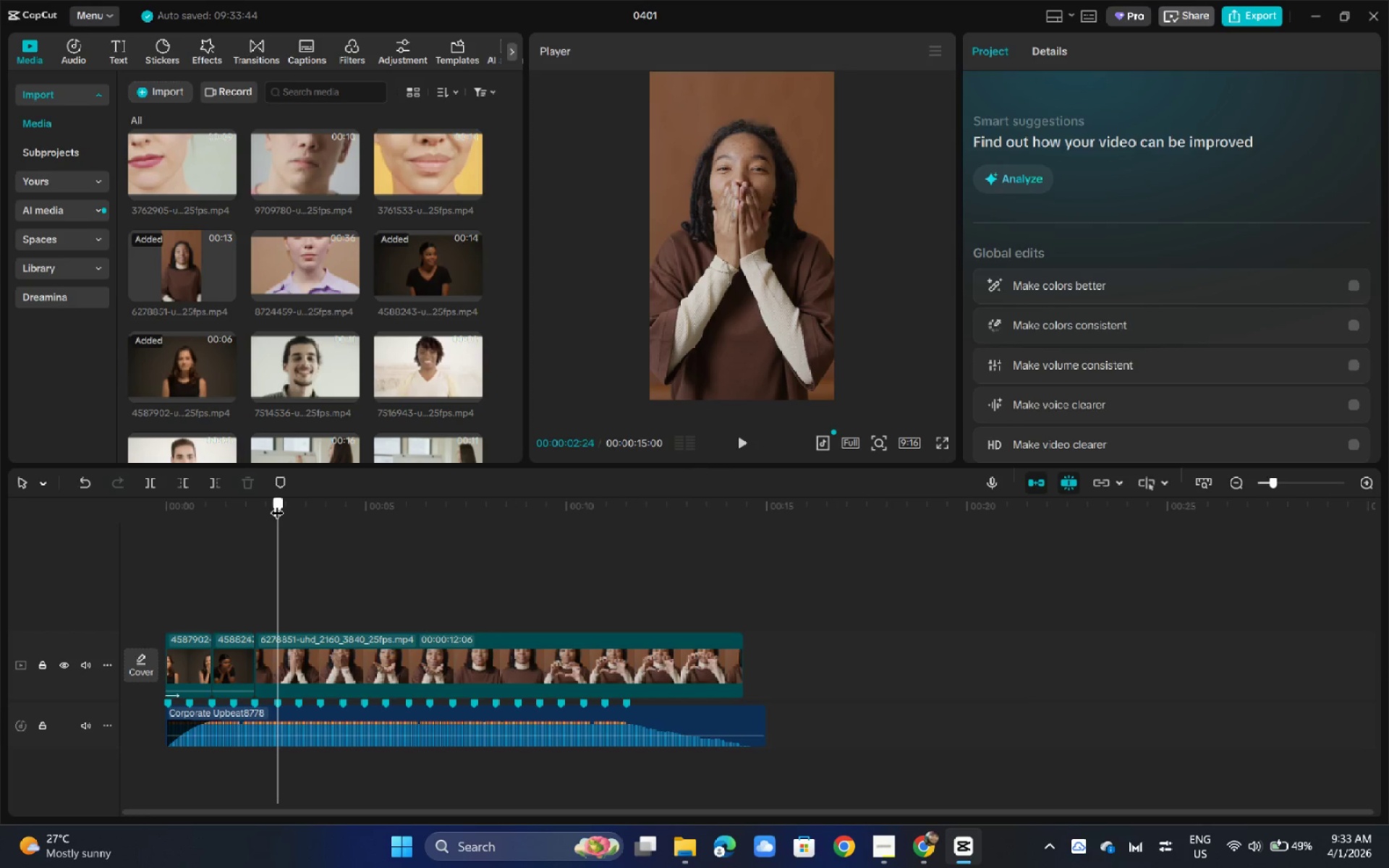 
left_click([277, 503])
 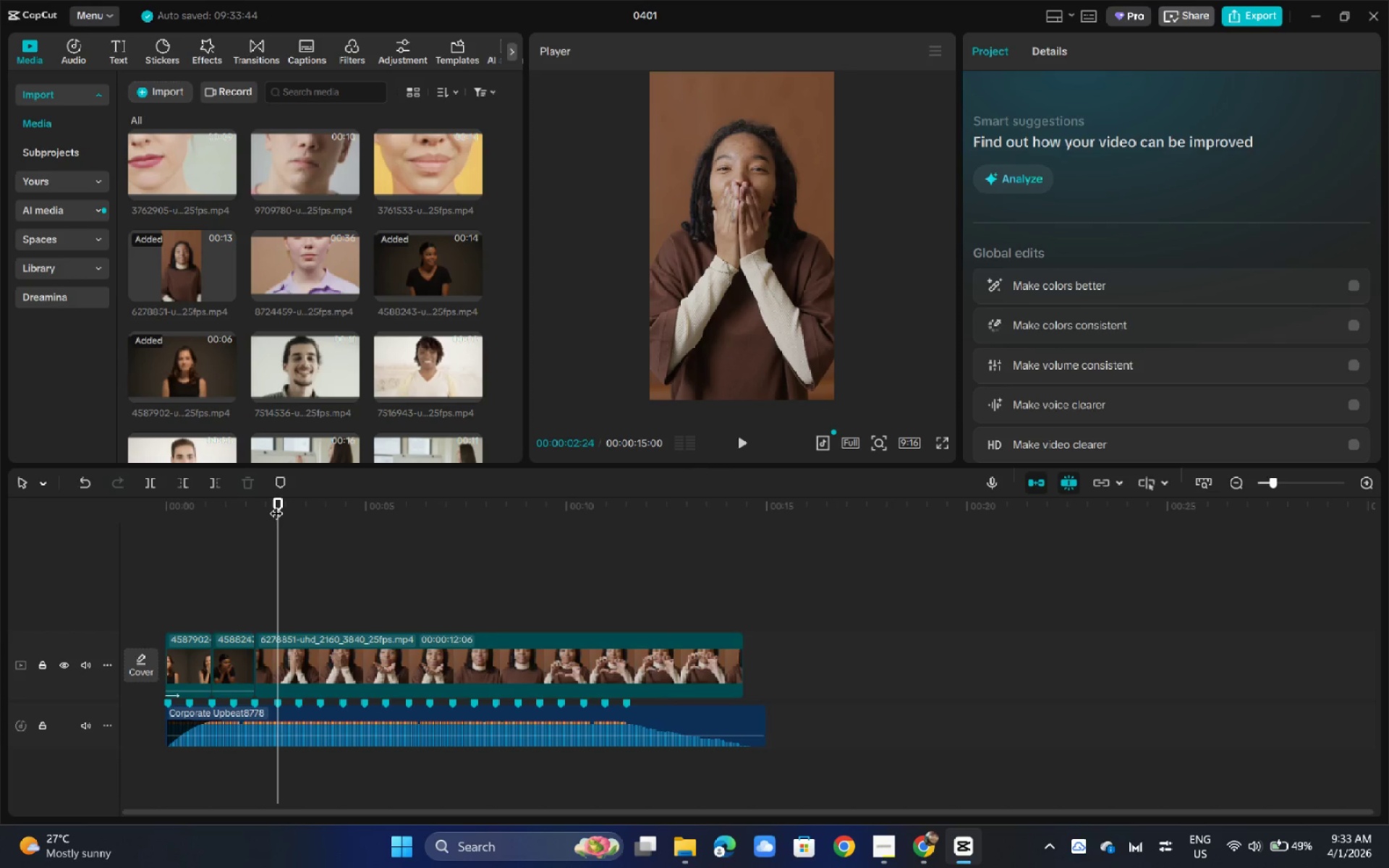 
key(Control+B)
 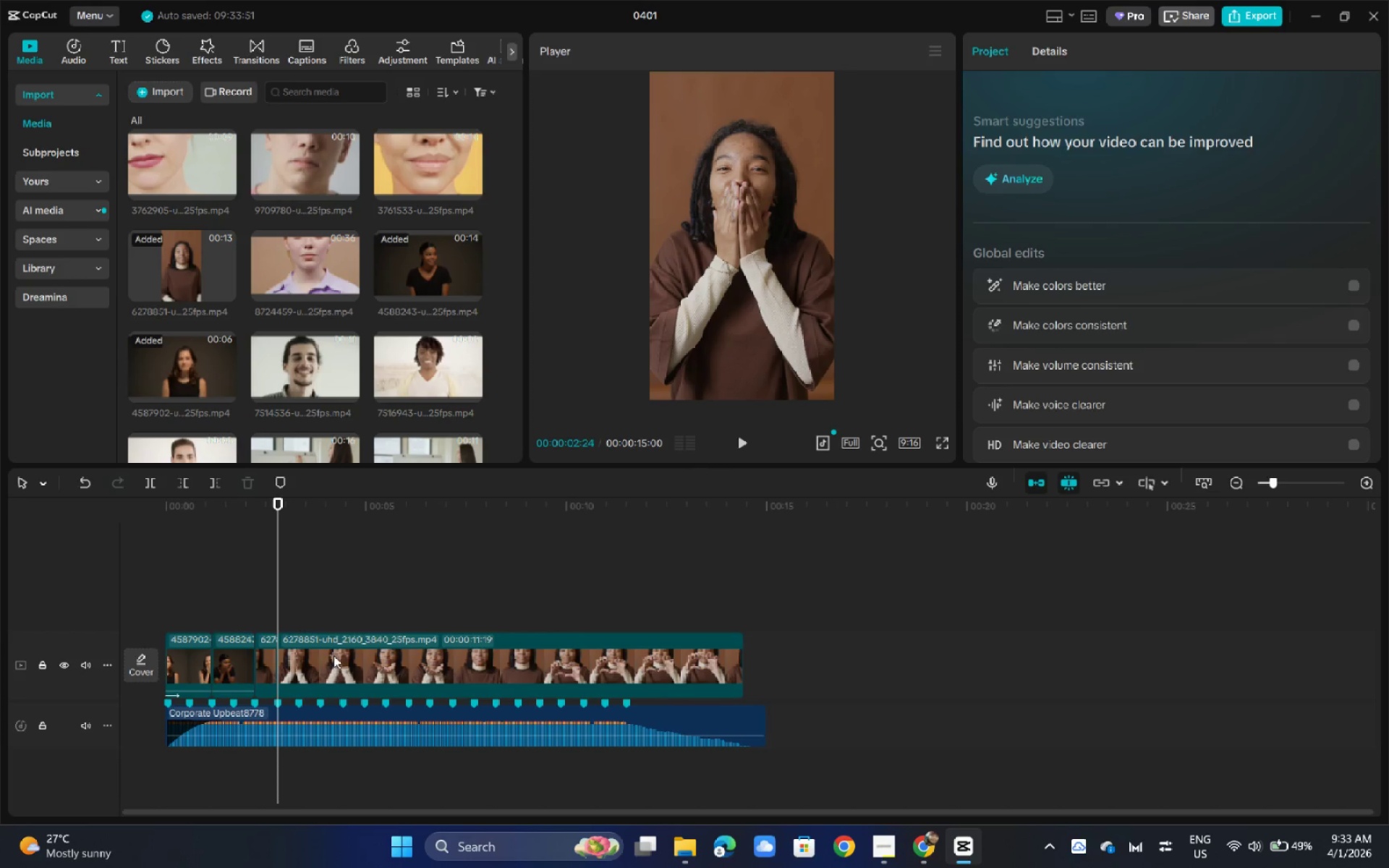 
left_click([334, 655])
 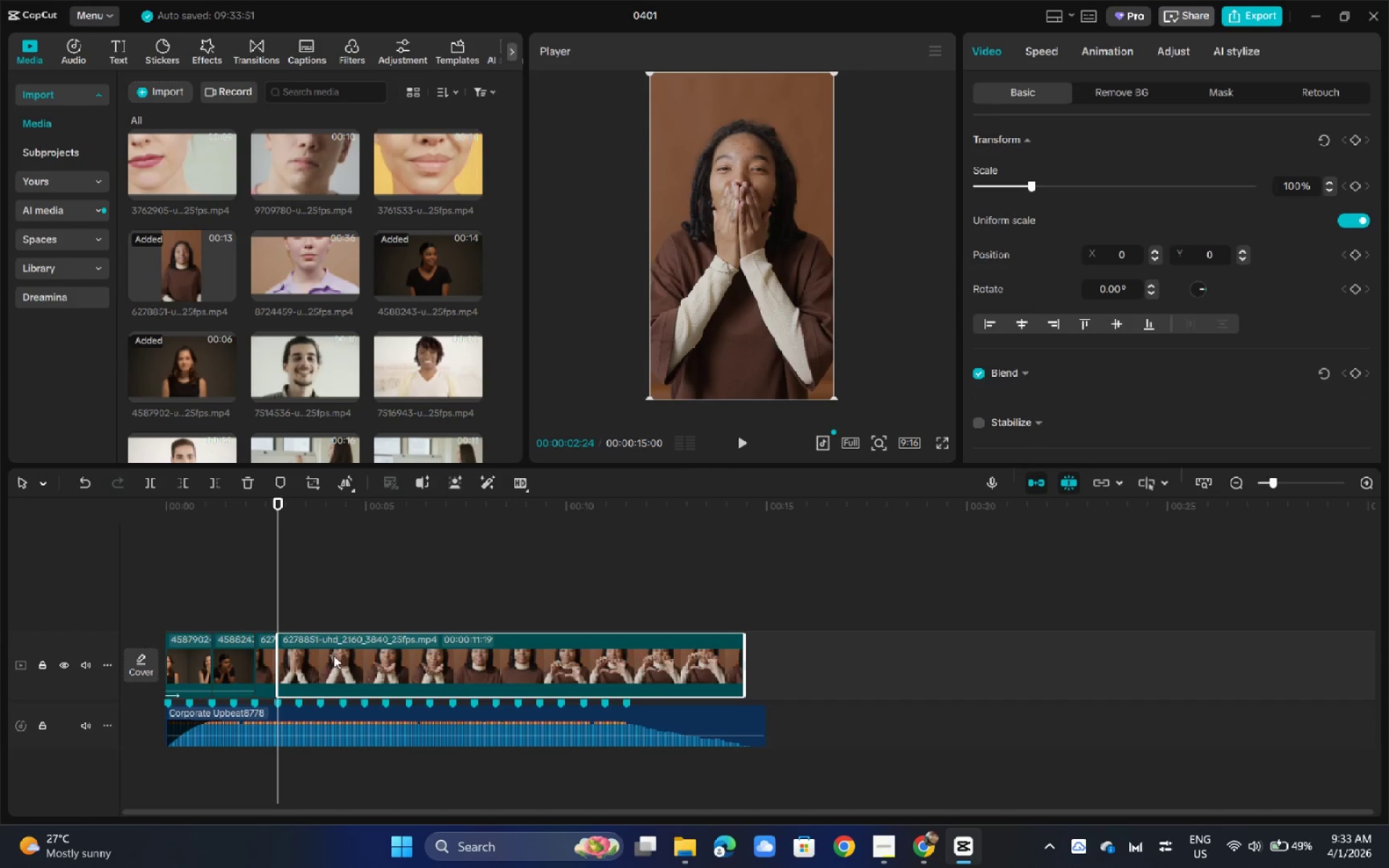 
key(Backspace)
 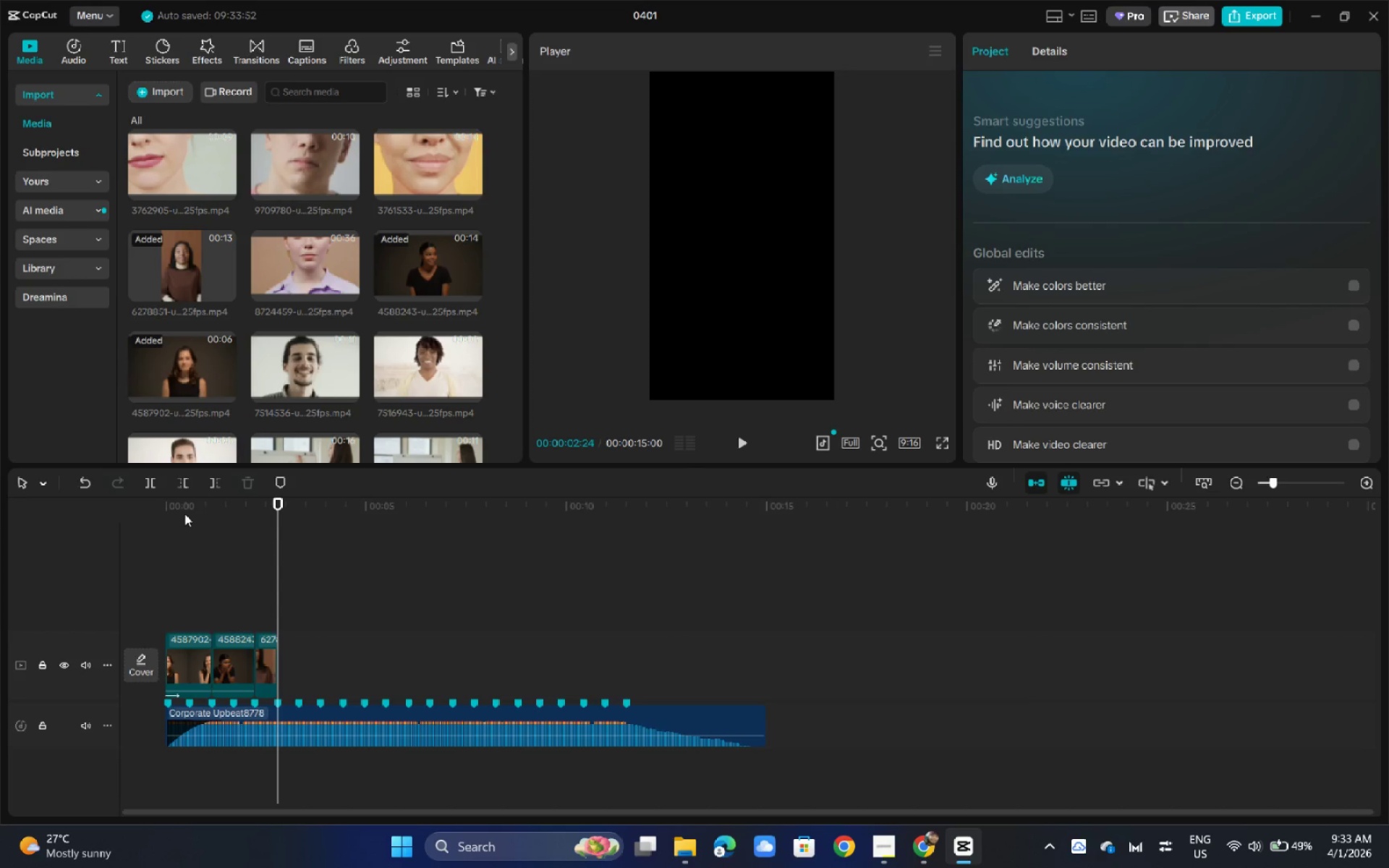 
left_click_drag(start_coordinate=[184, 514], to_coordinate=[127, 511])
 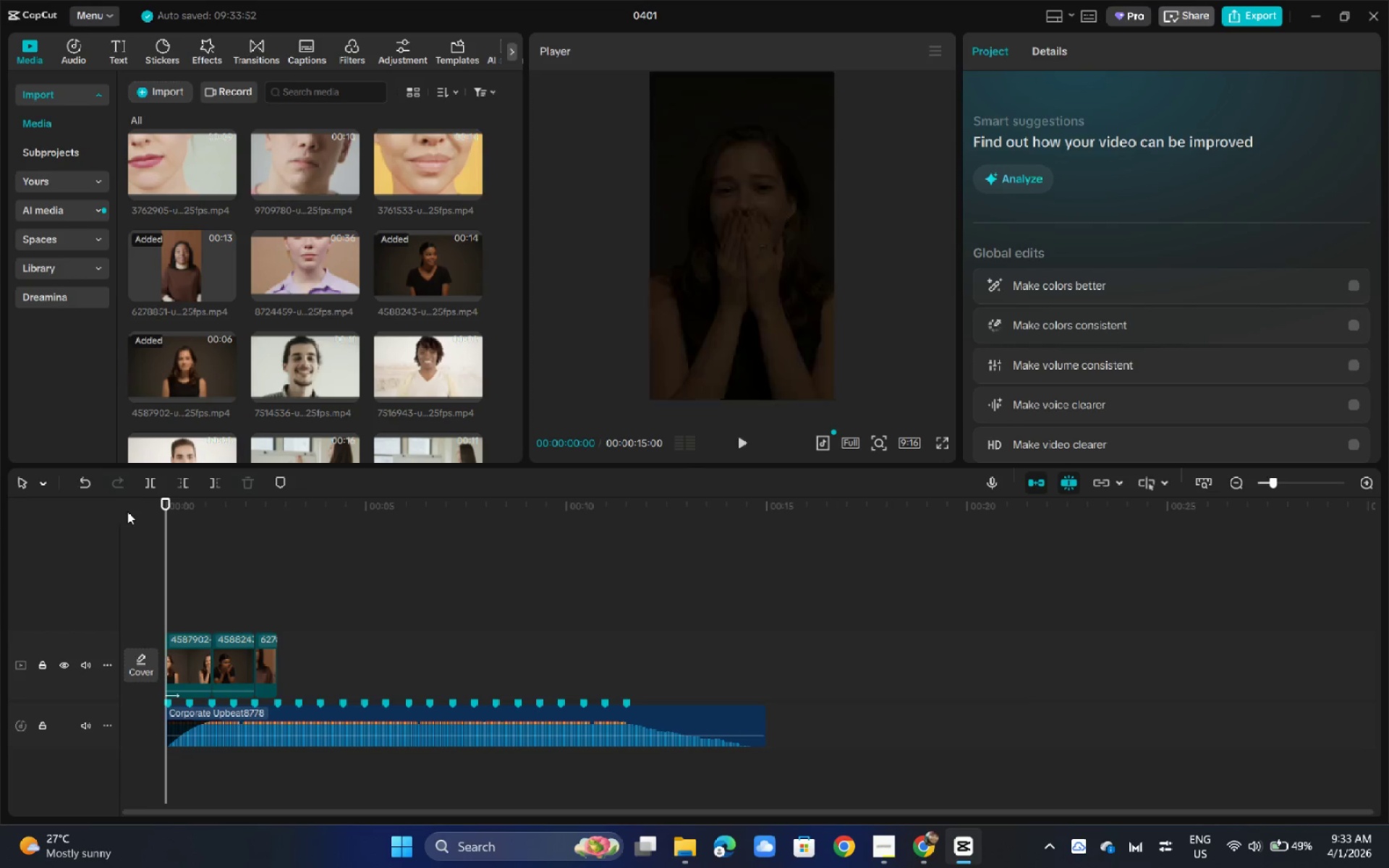 
key(Space)
 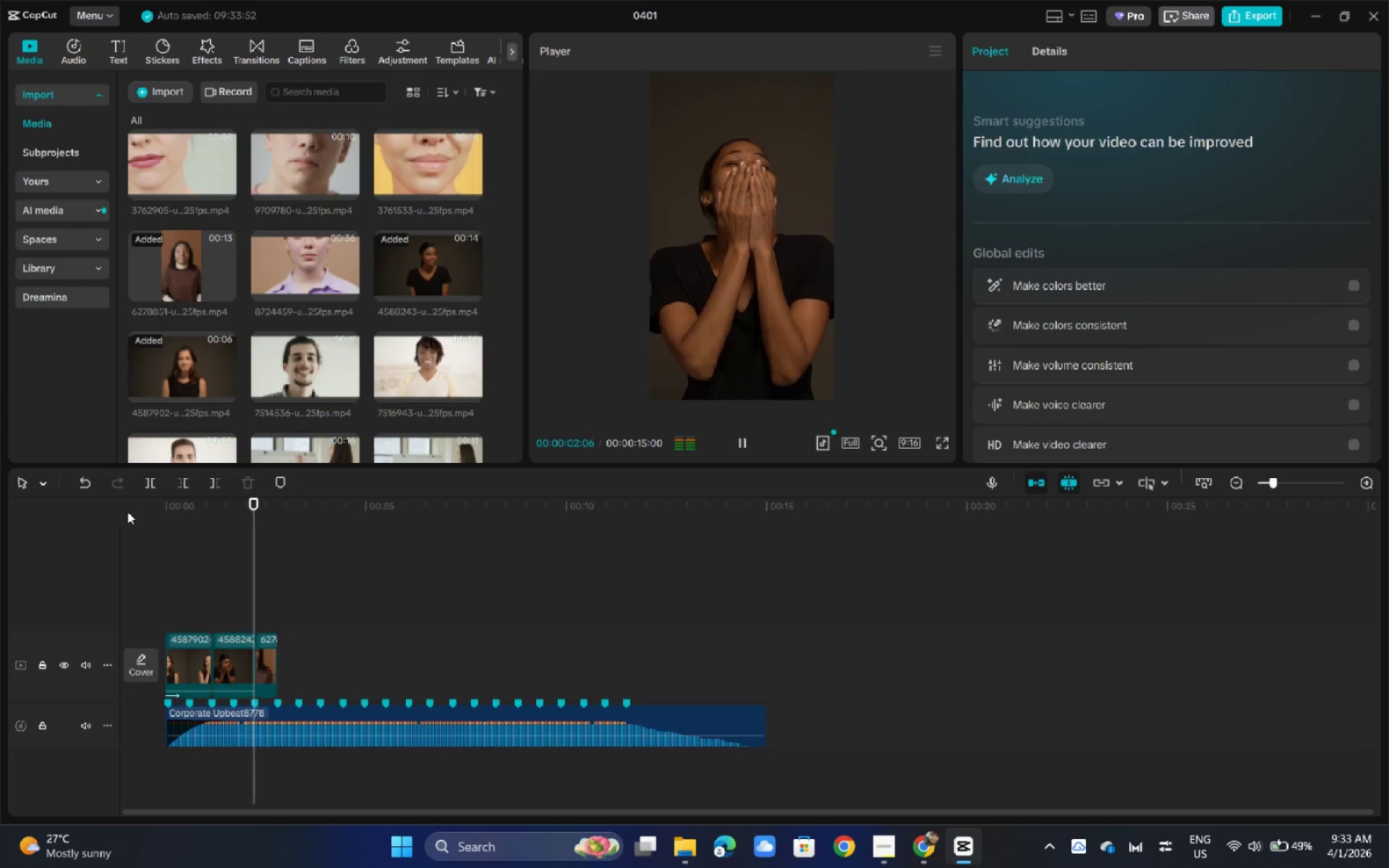 
key(Space)
 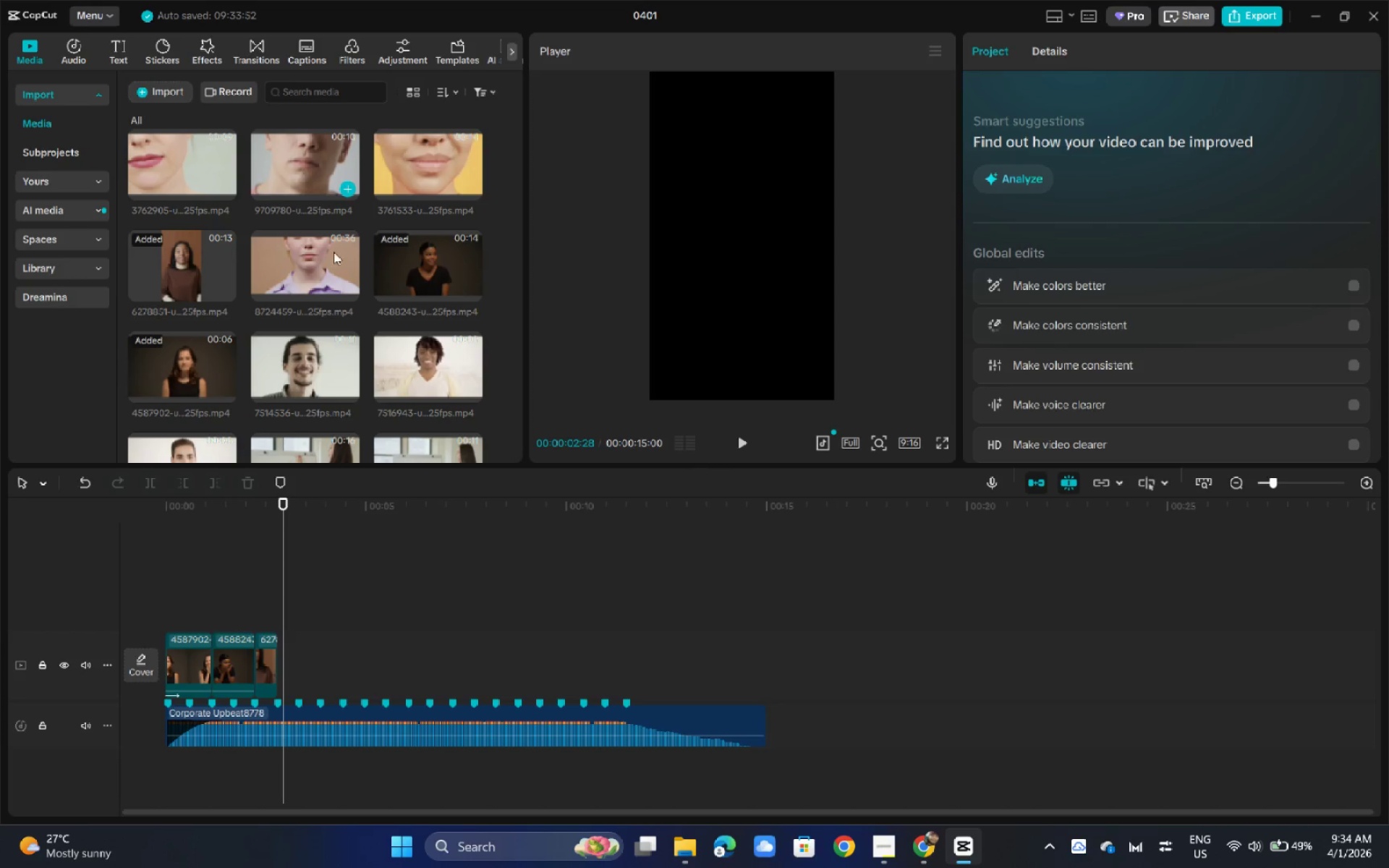 
wait(6.72)
 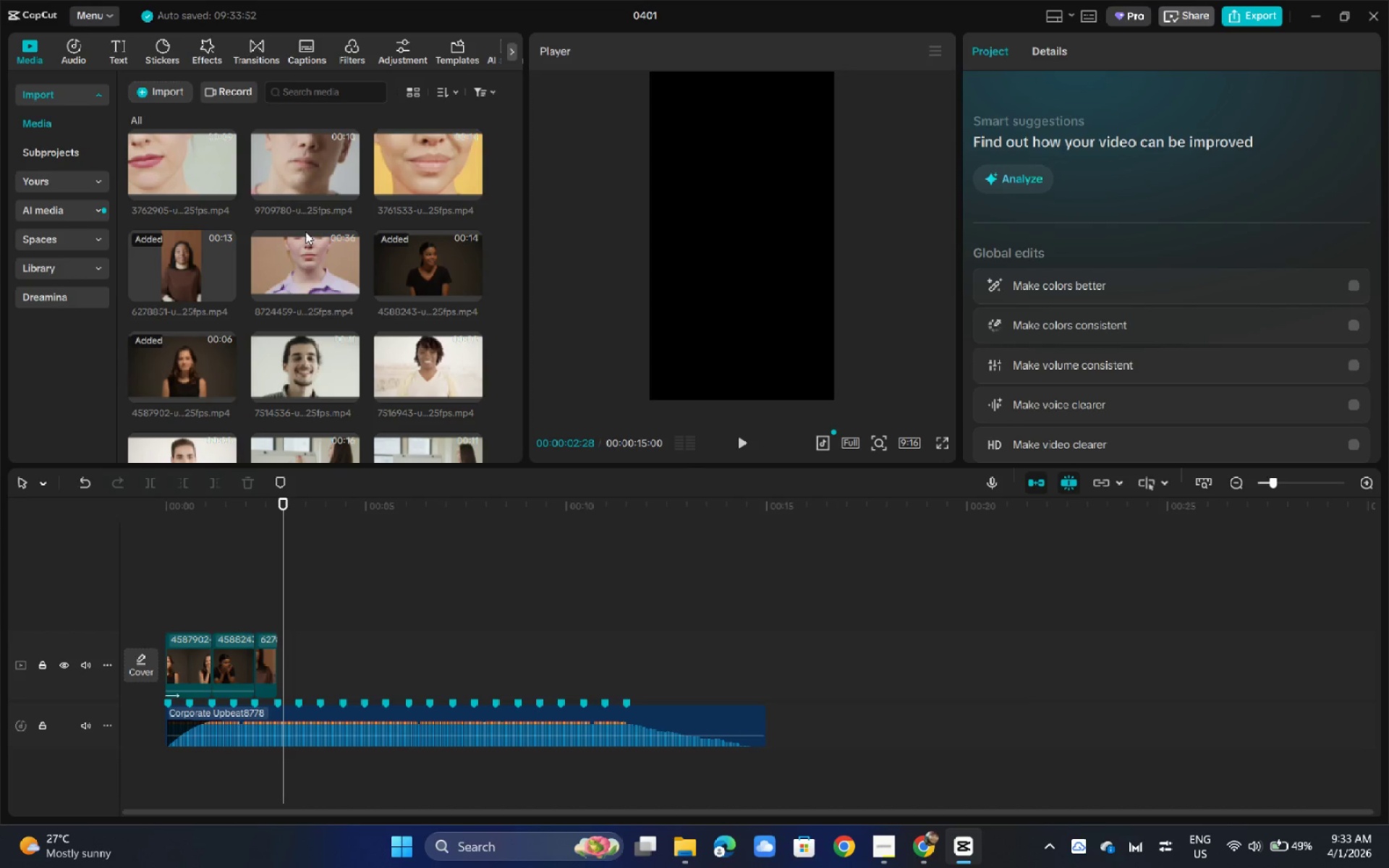 
left_click([496, 840])
 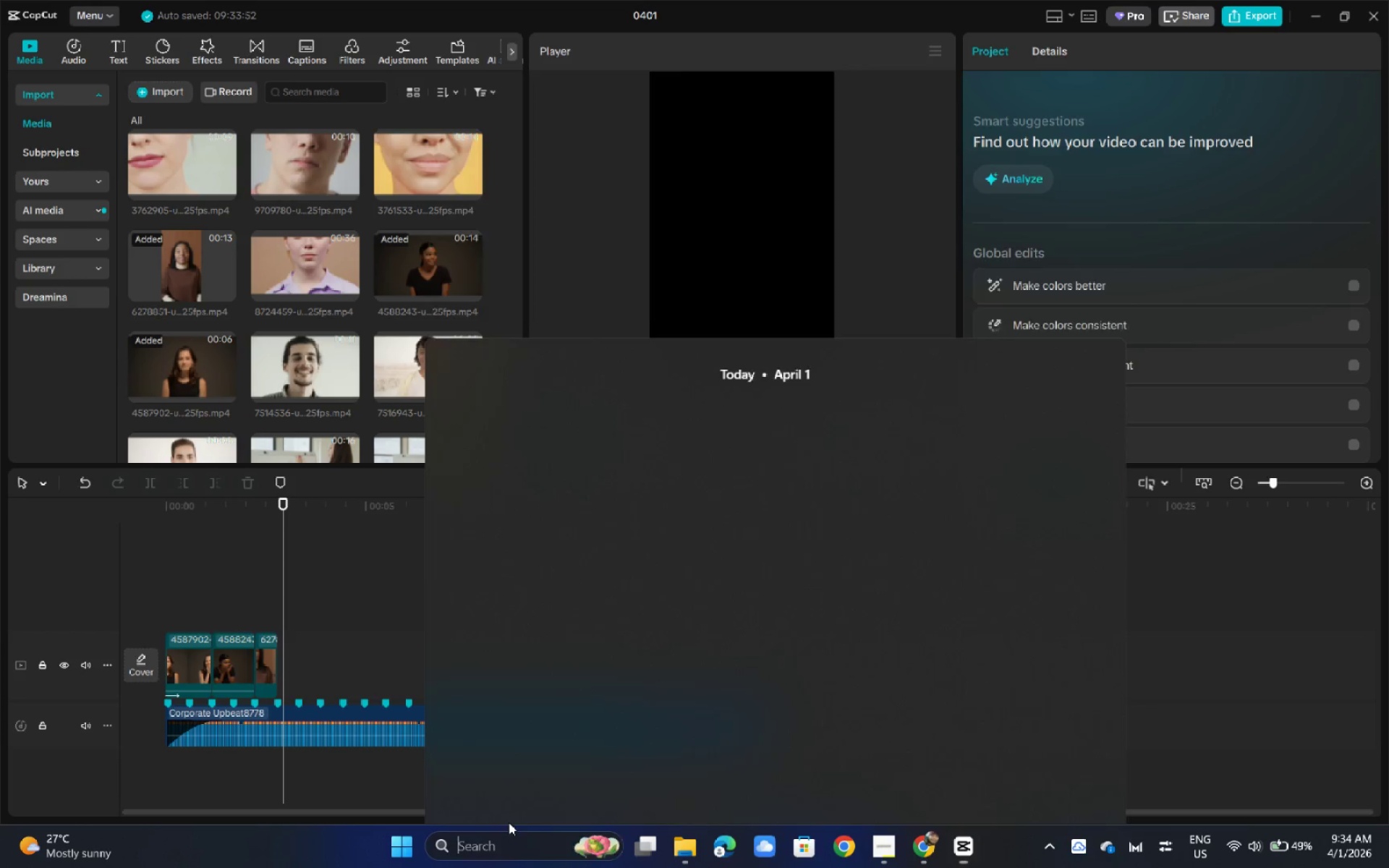 
type(ca)
 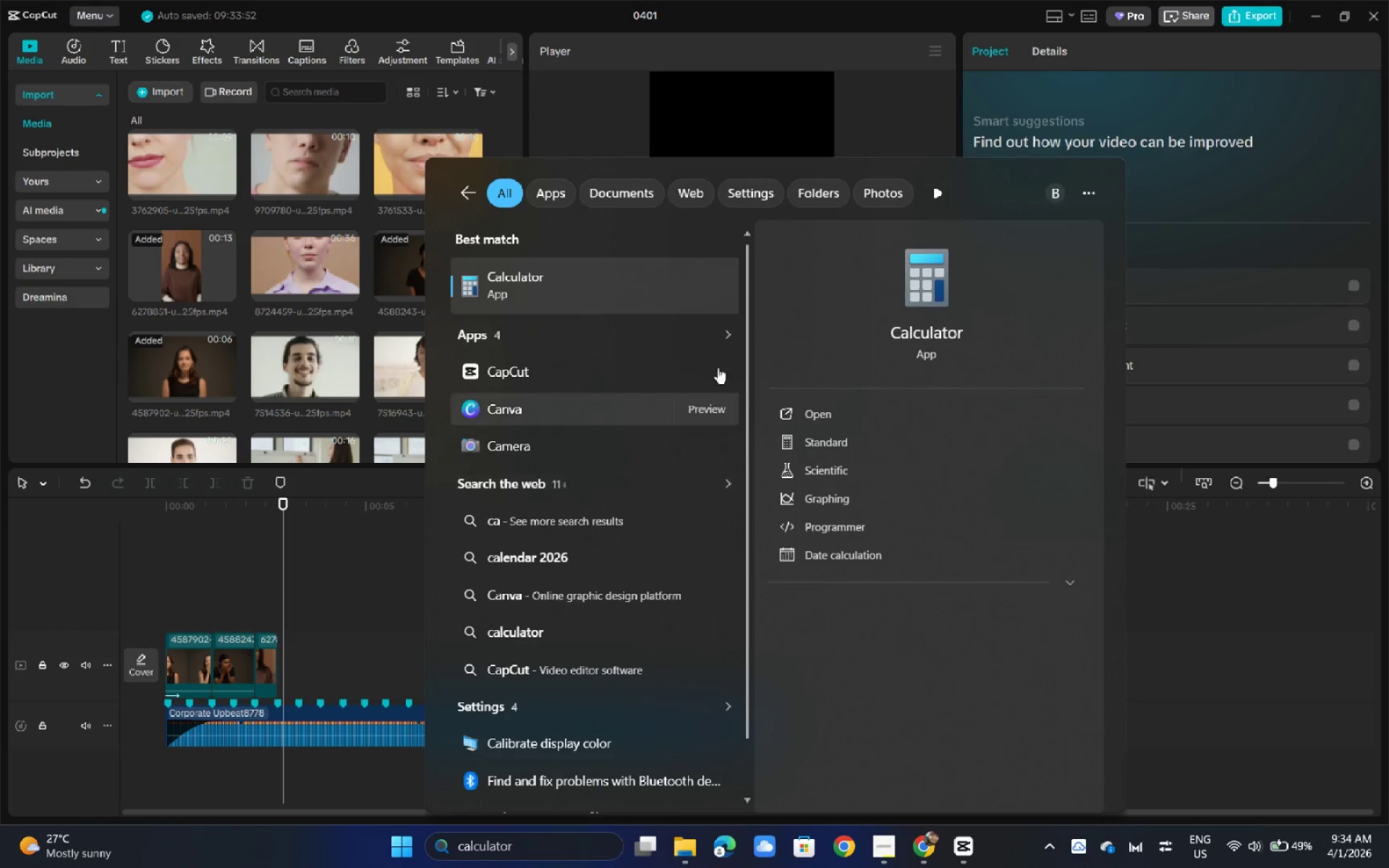 
left_click([657, 293])
 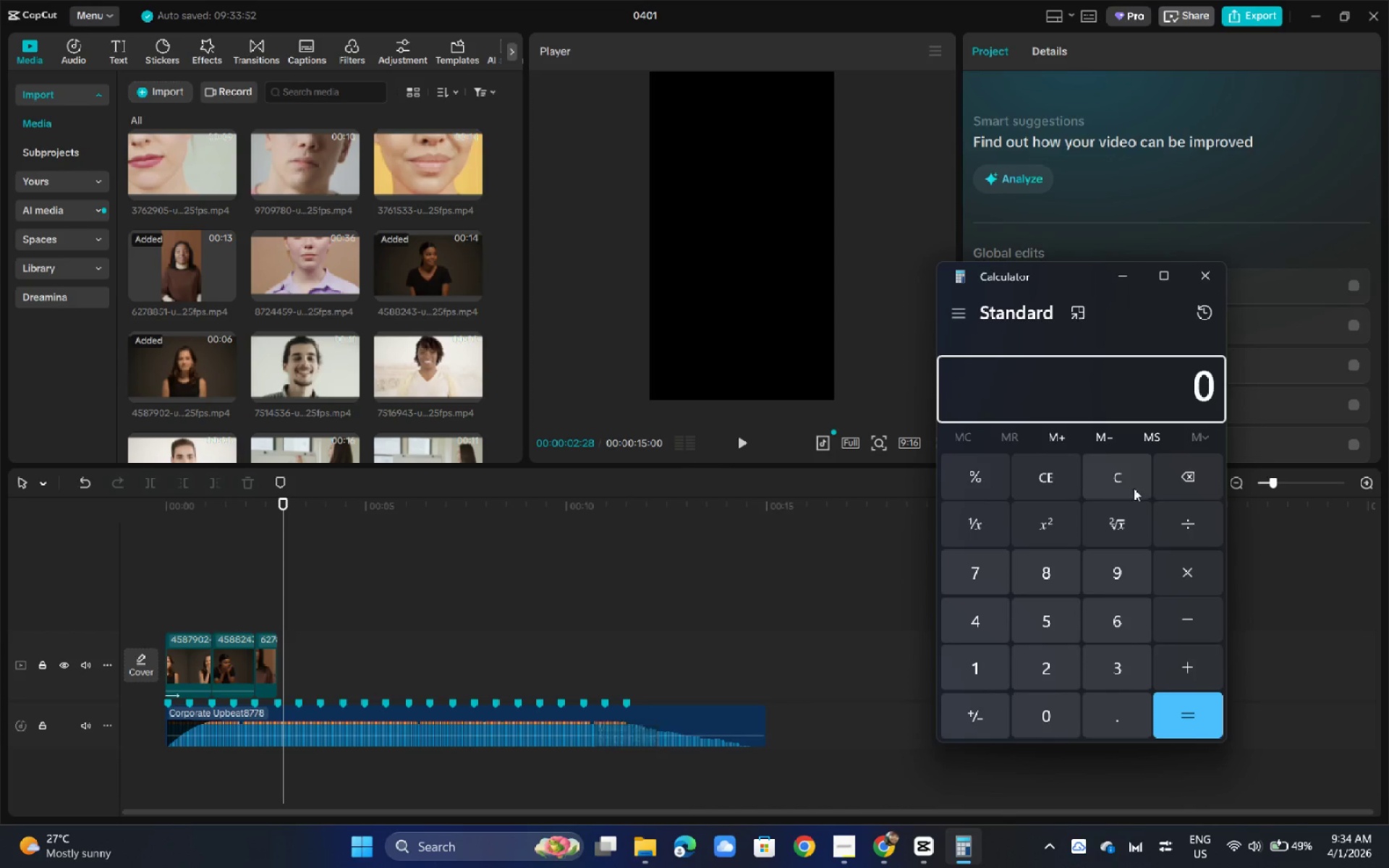 
left_click([1209, 282])
 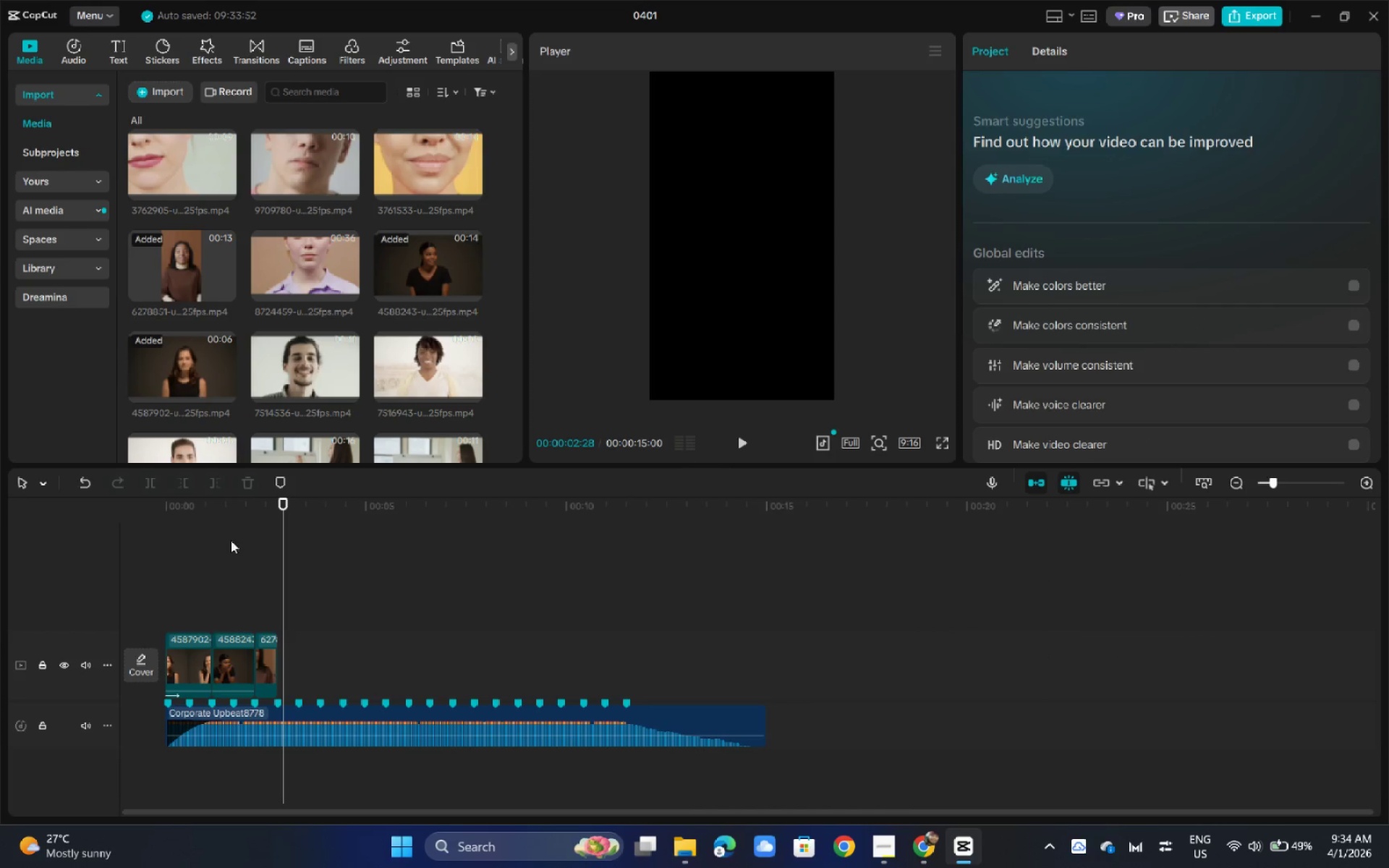 
key(Alt+AltLeft)
 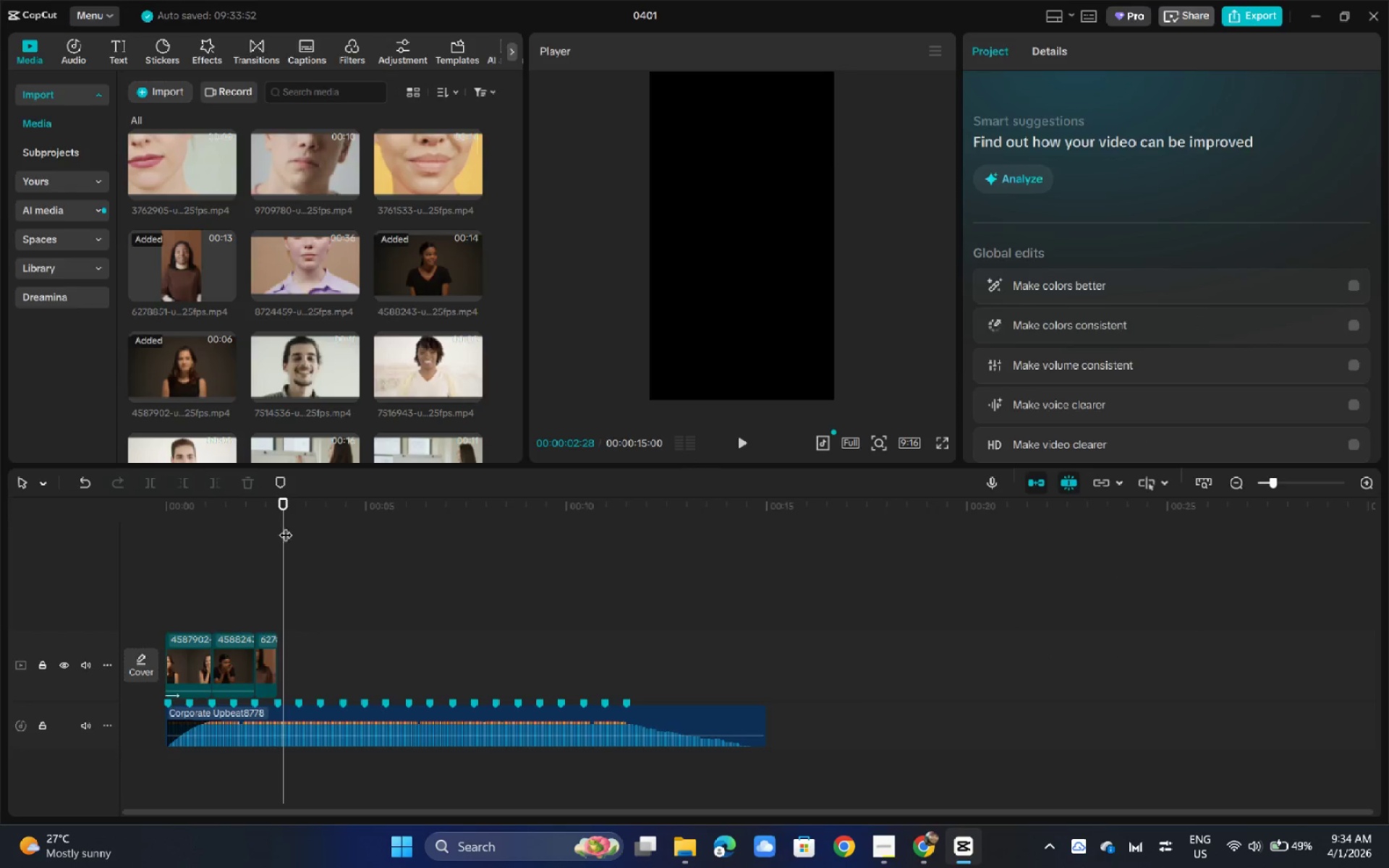 
key(Alt+Tab)